 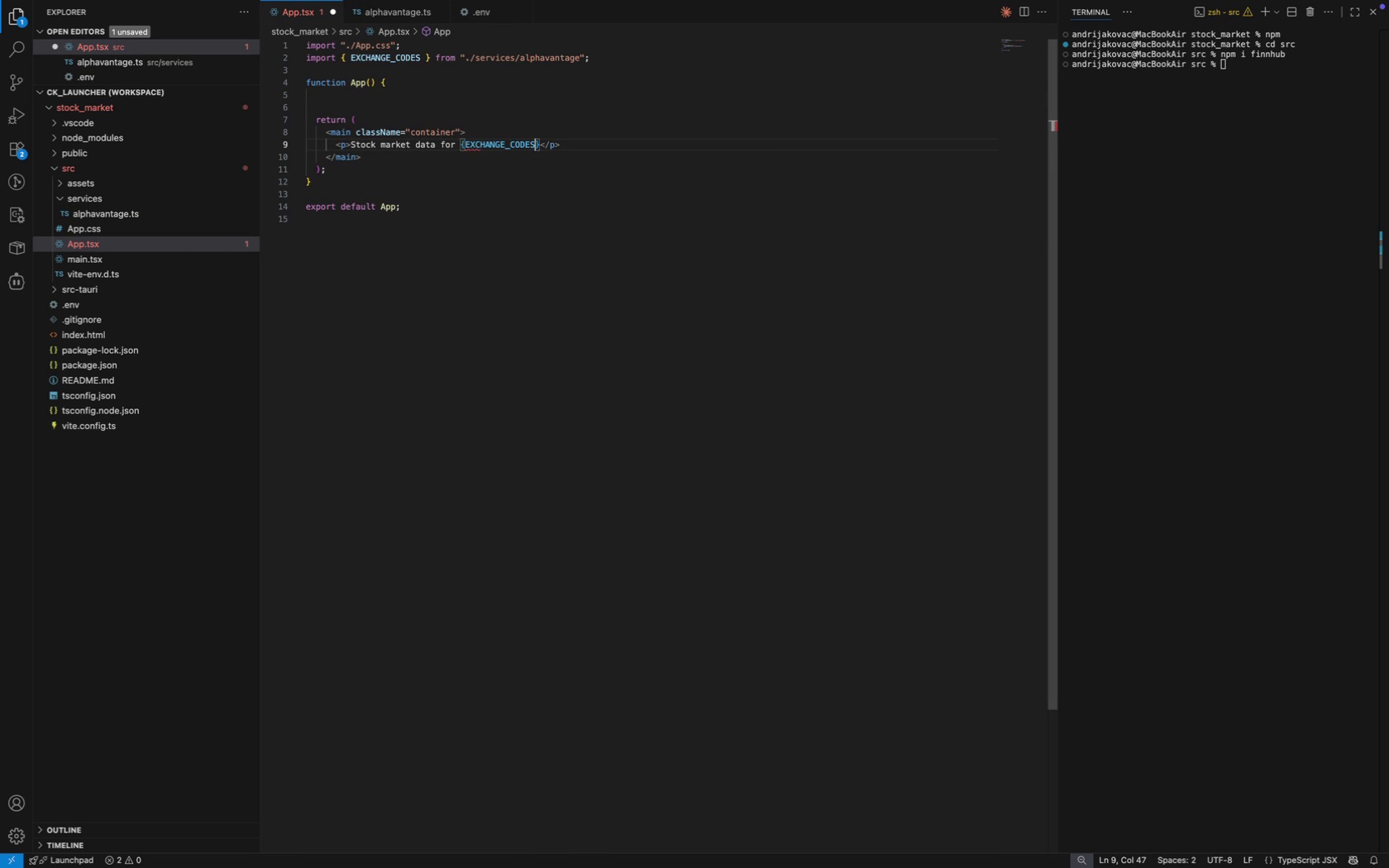 
key(BracketLeft)
 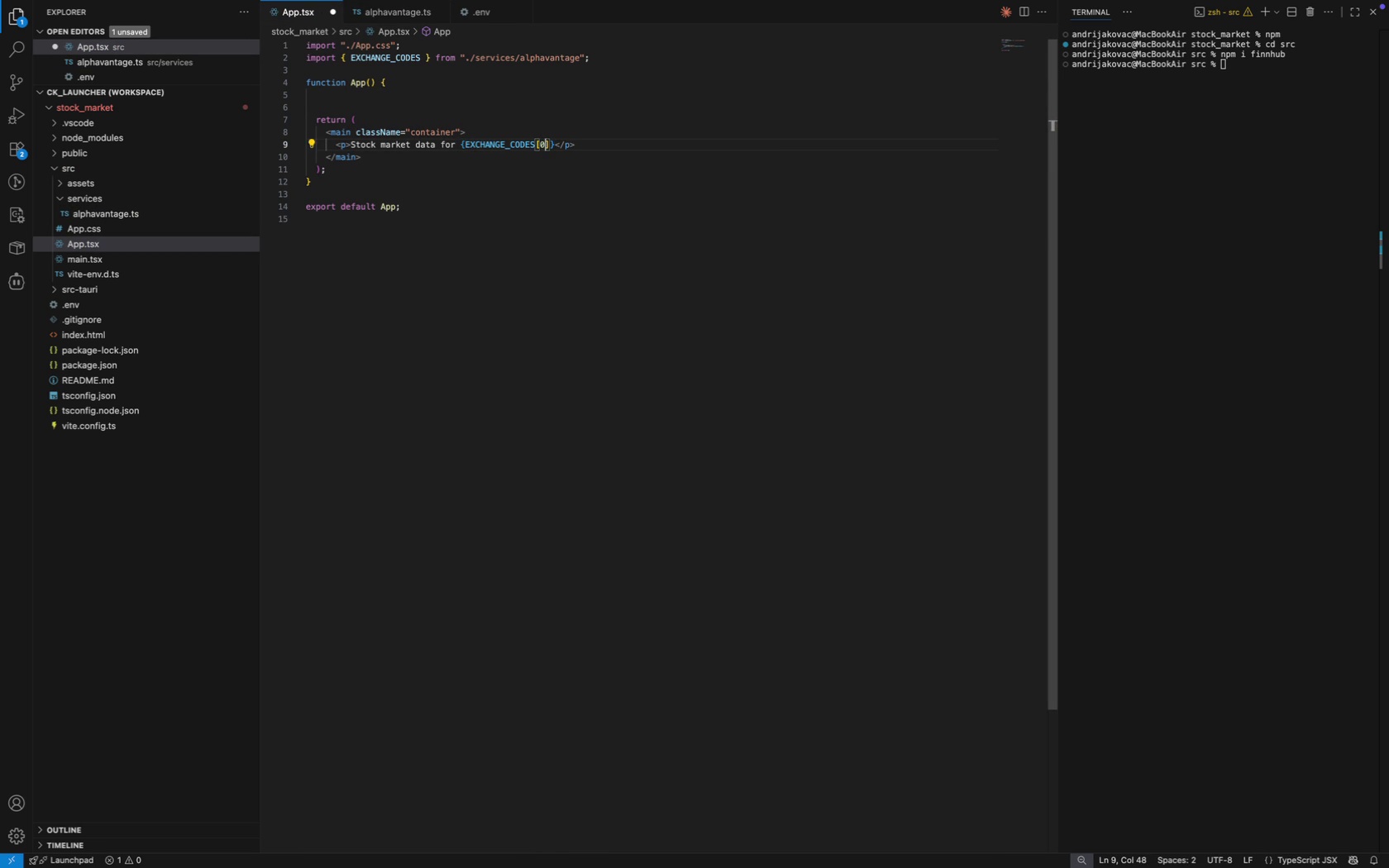 
key(0)
 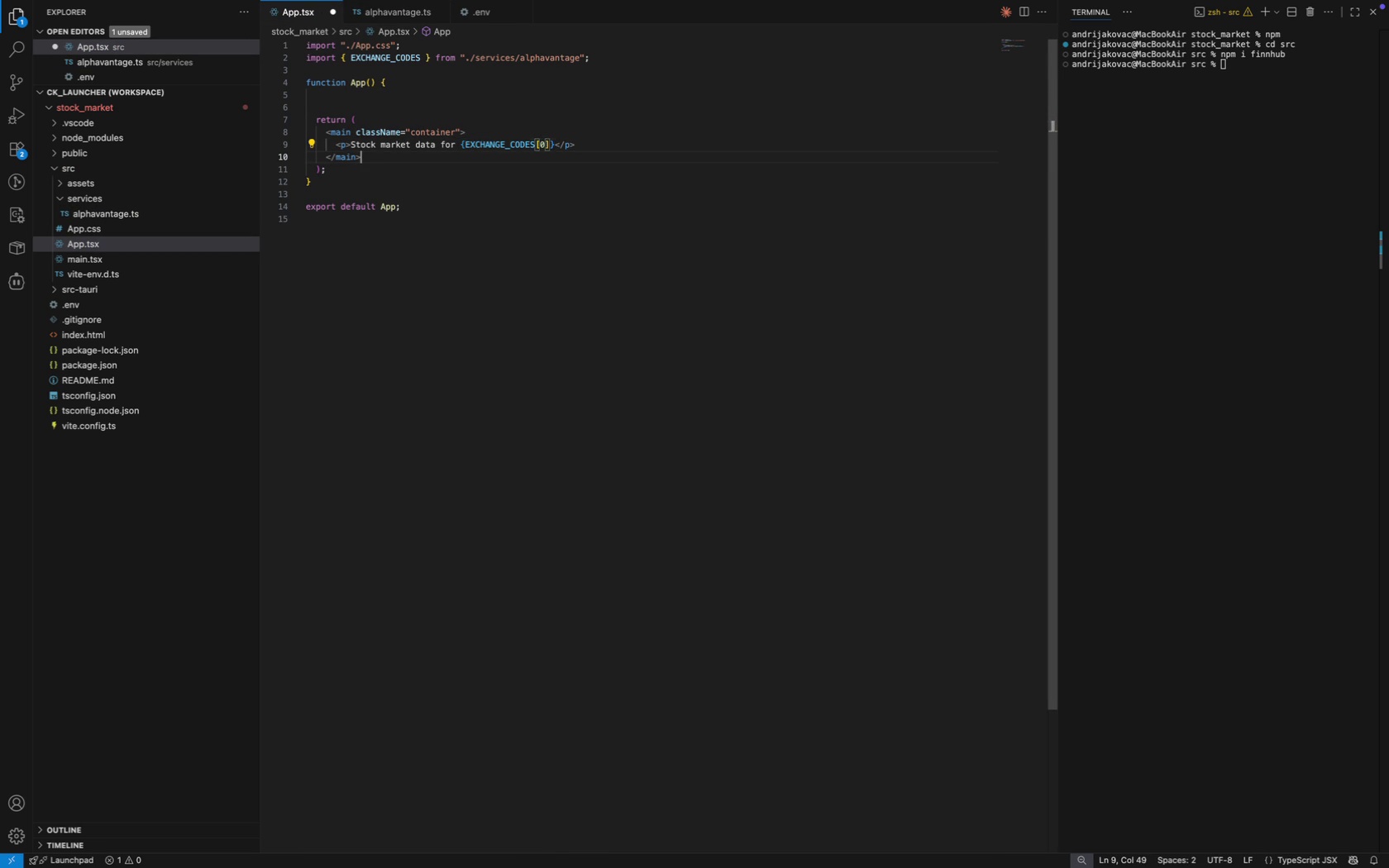 
key(ArrowDown)
 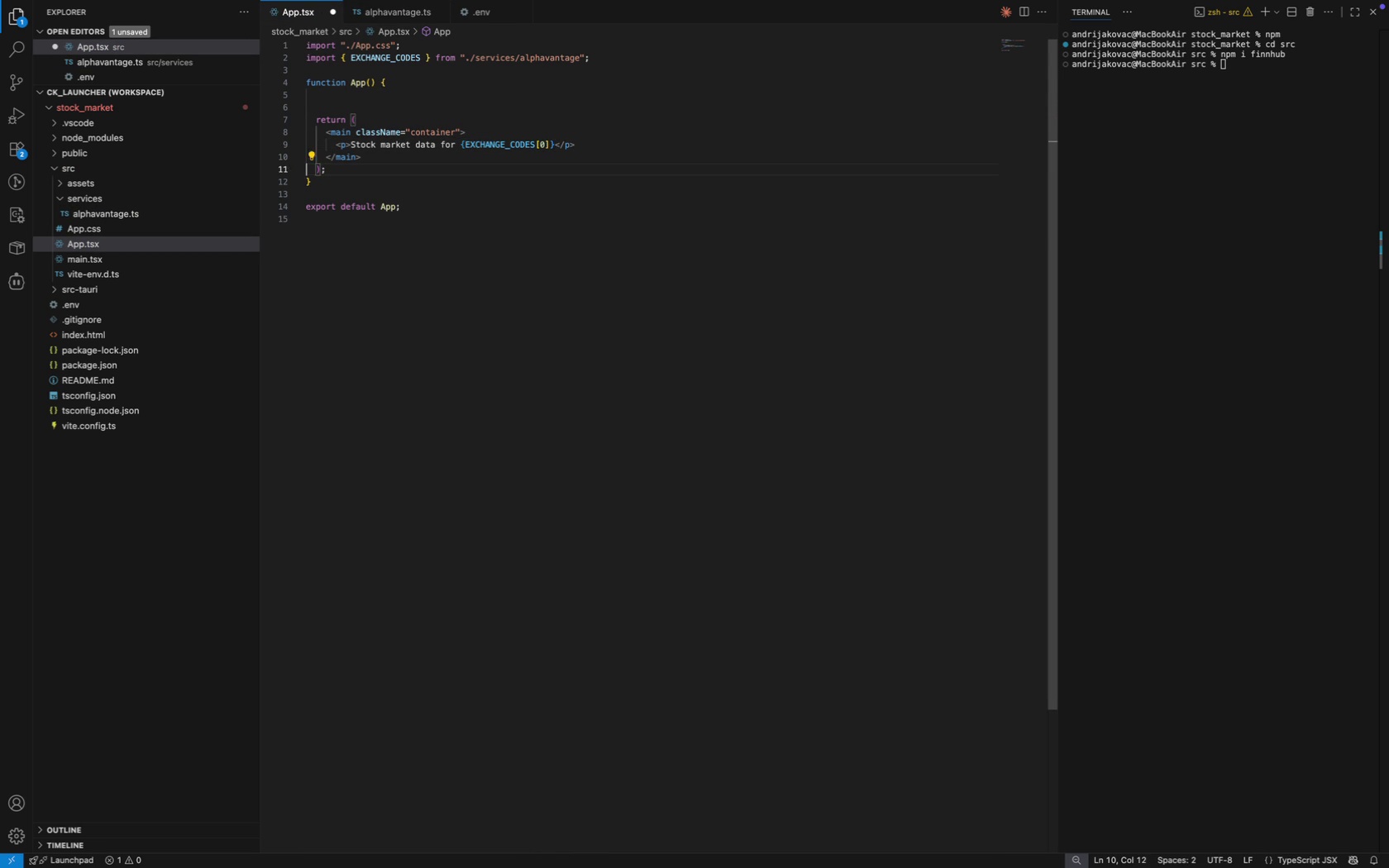 
key(ArrowRight)
 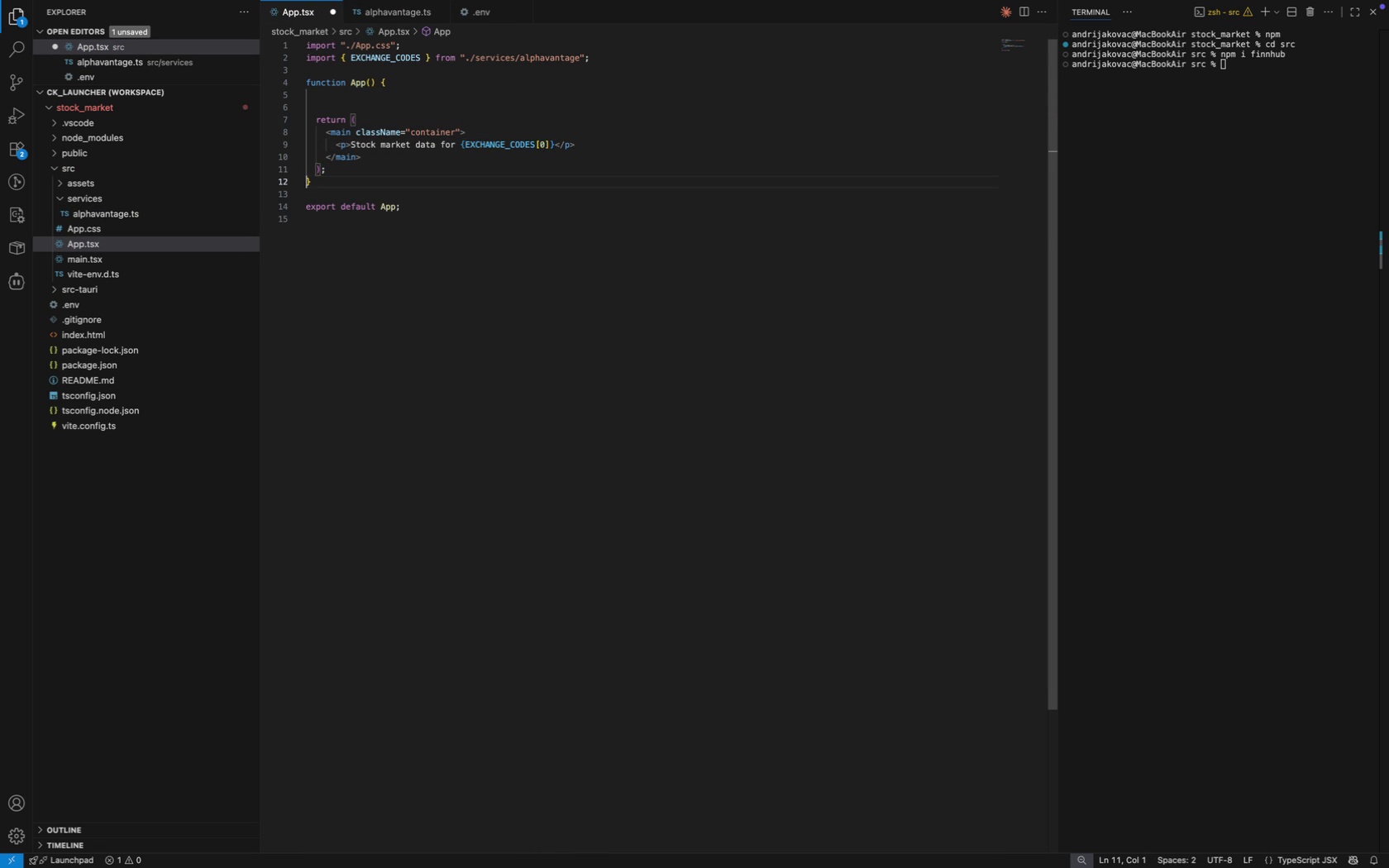 
key(ArrowDown)
 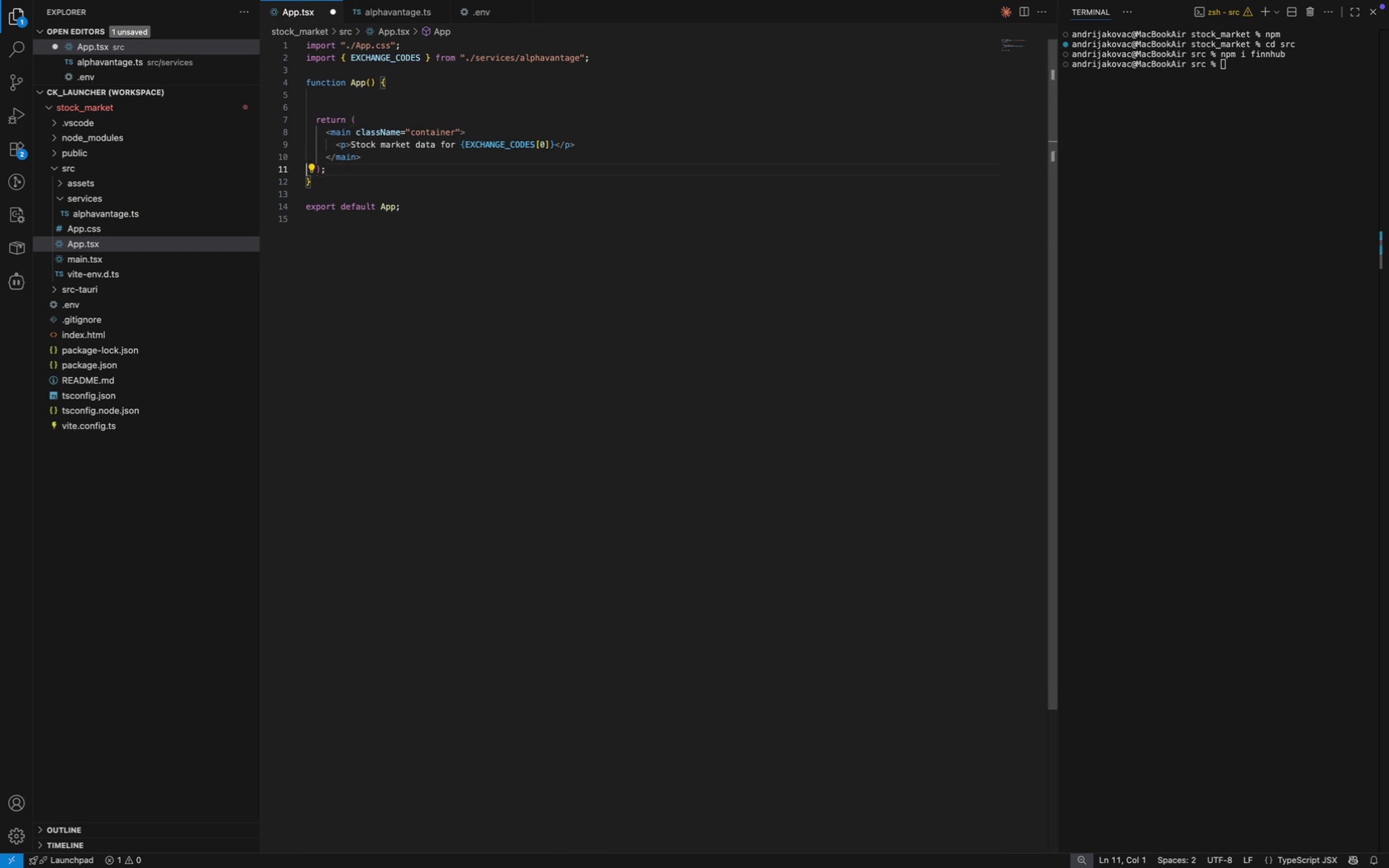 
key(ArrowUp)
 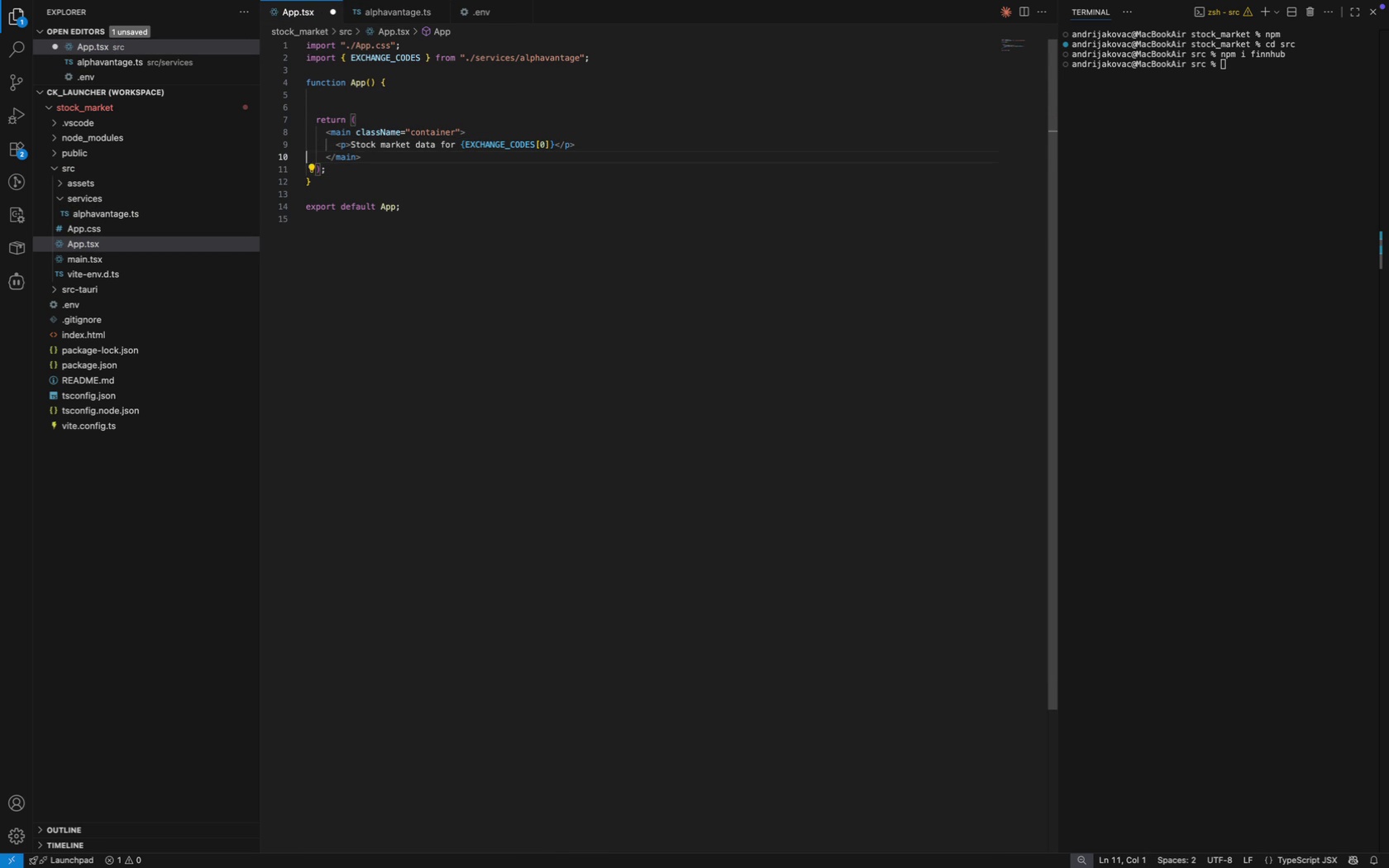 
key(ArrowUp)
 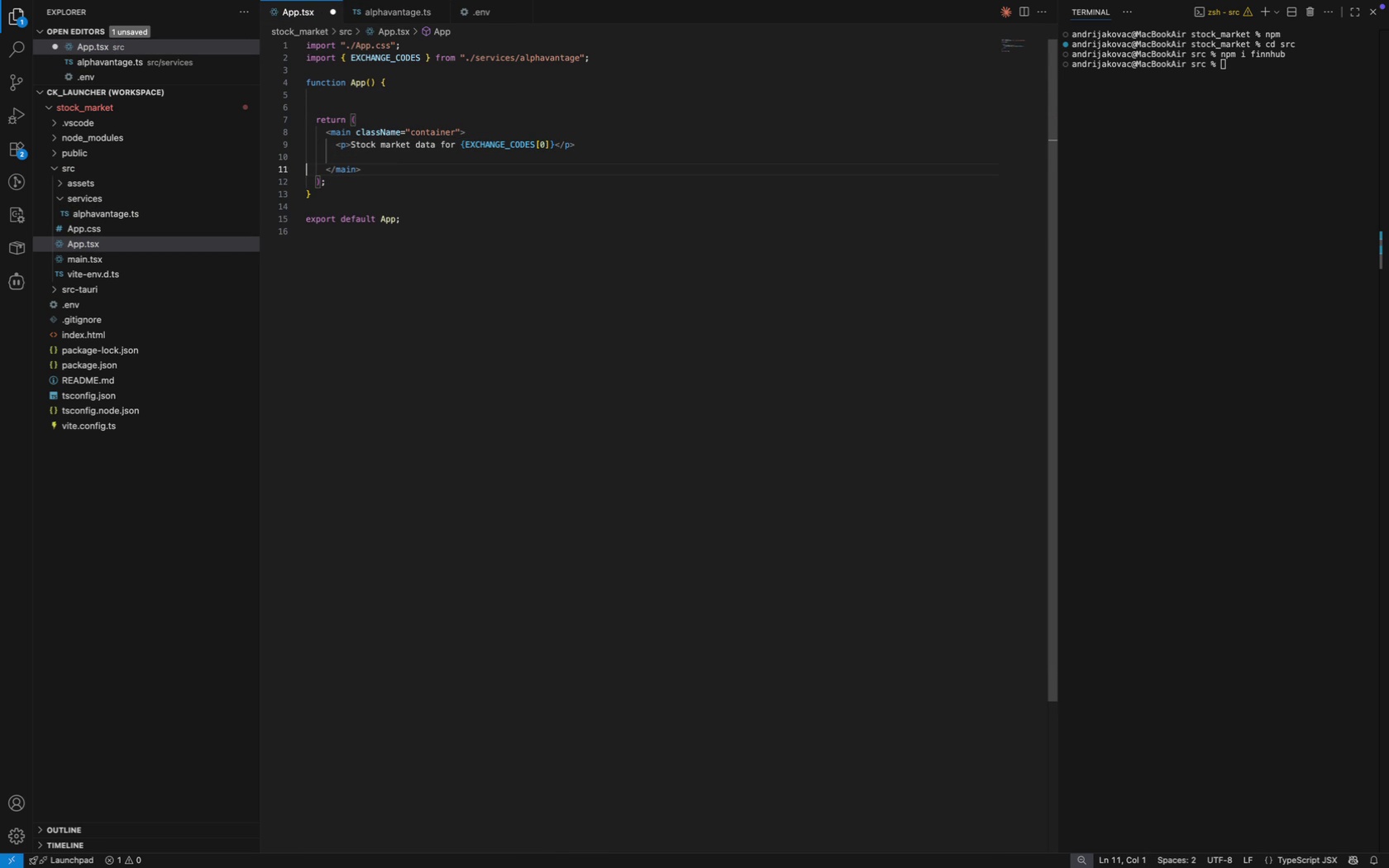 
key(Enter)
 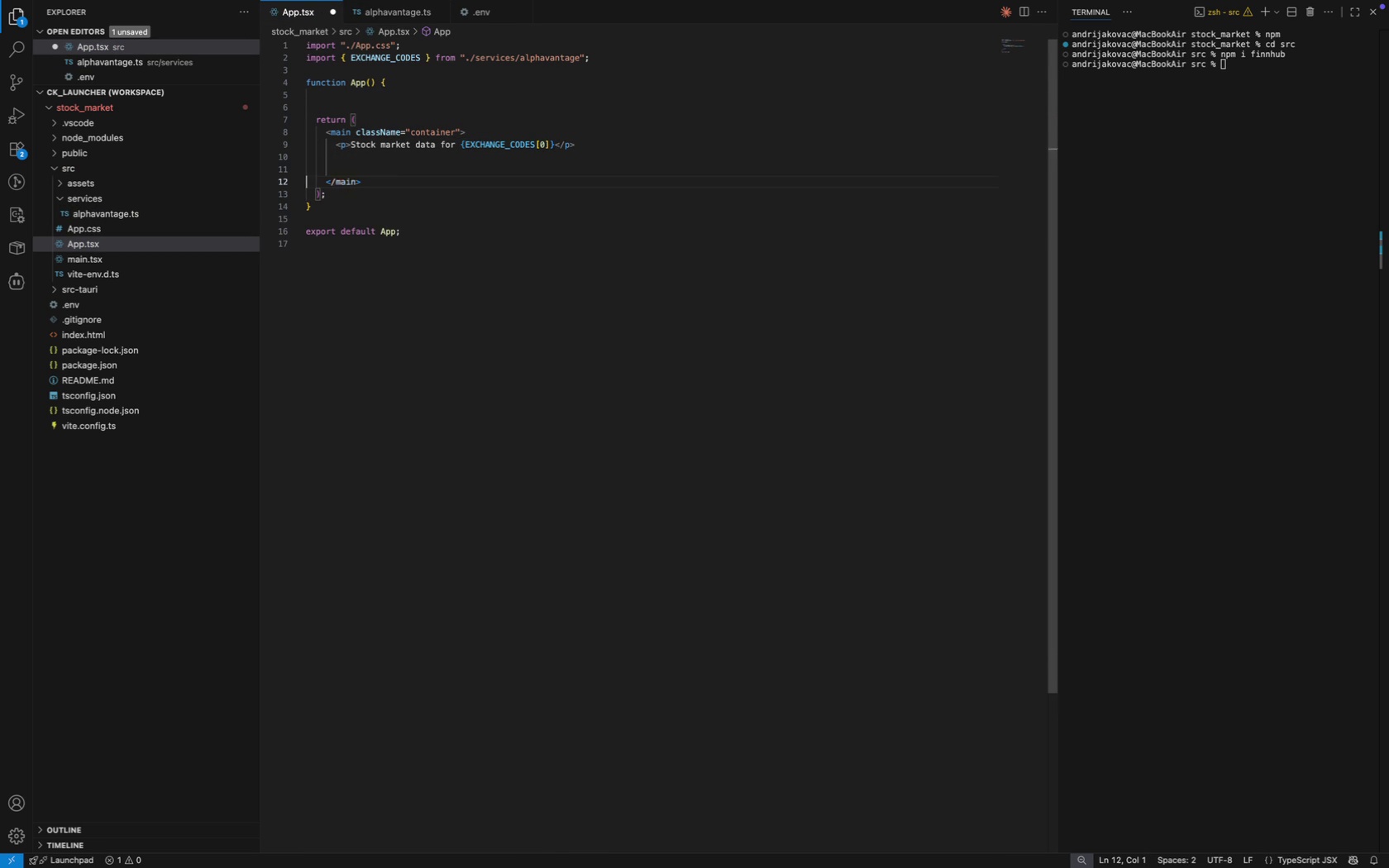 
key(Enter)
 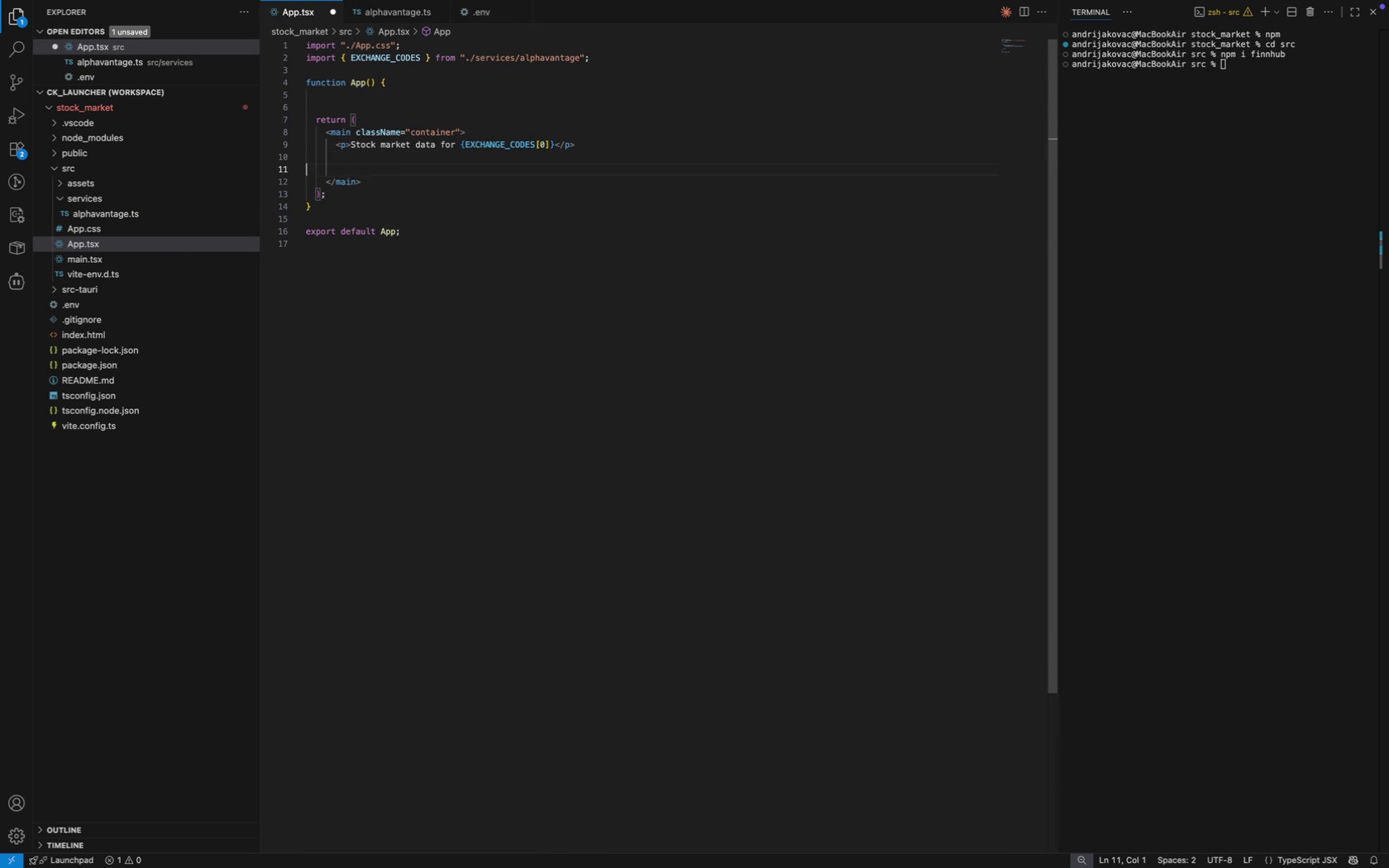 
key(ArrowUp)
 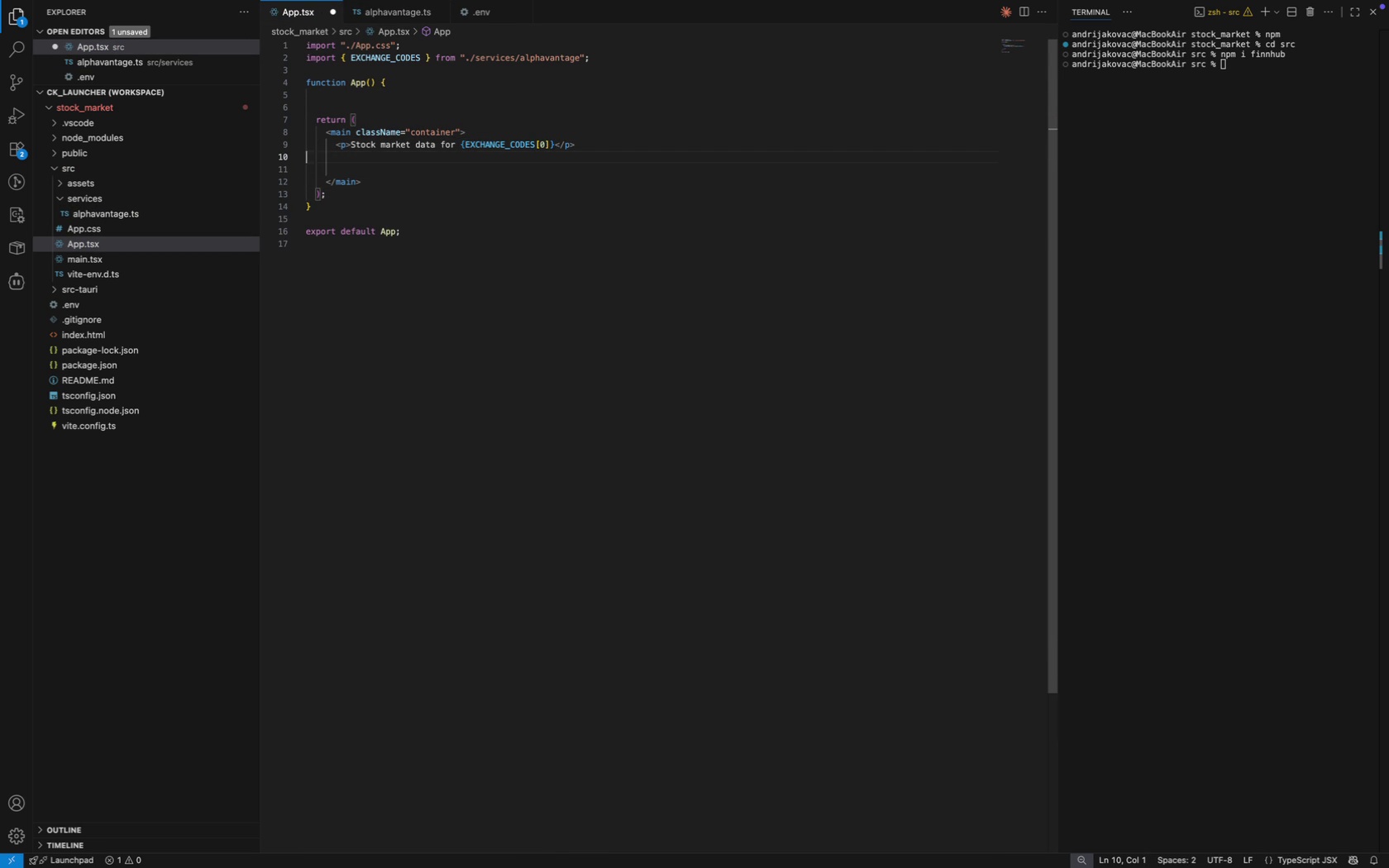 
key(ArrowUp)
 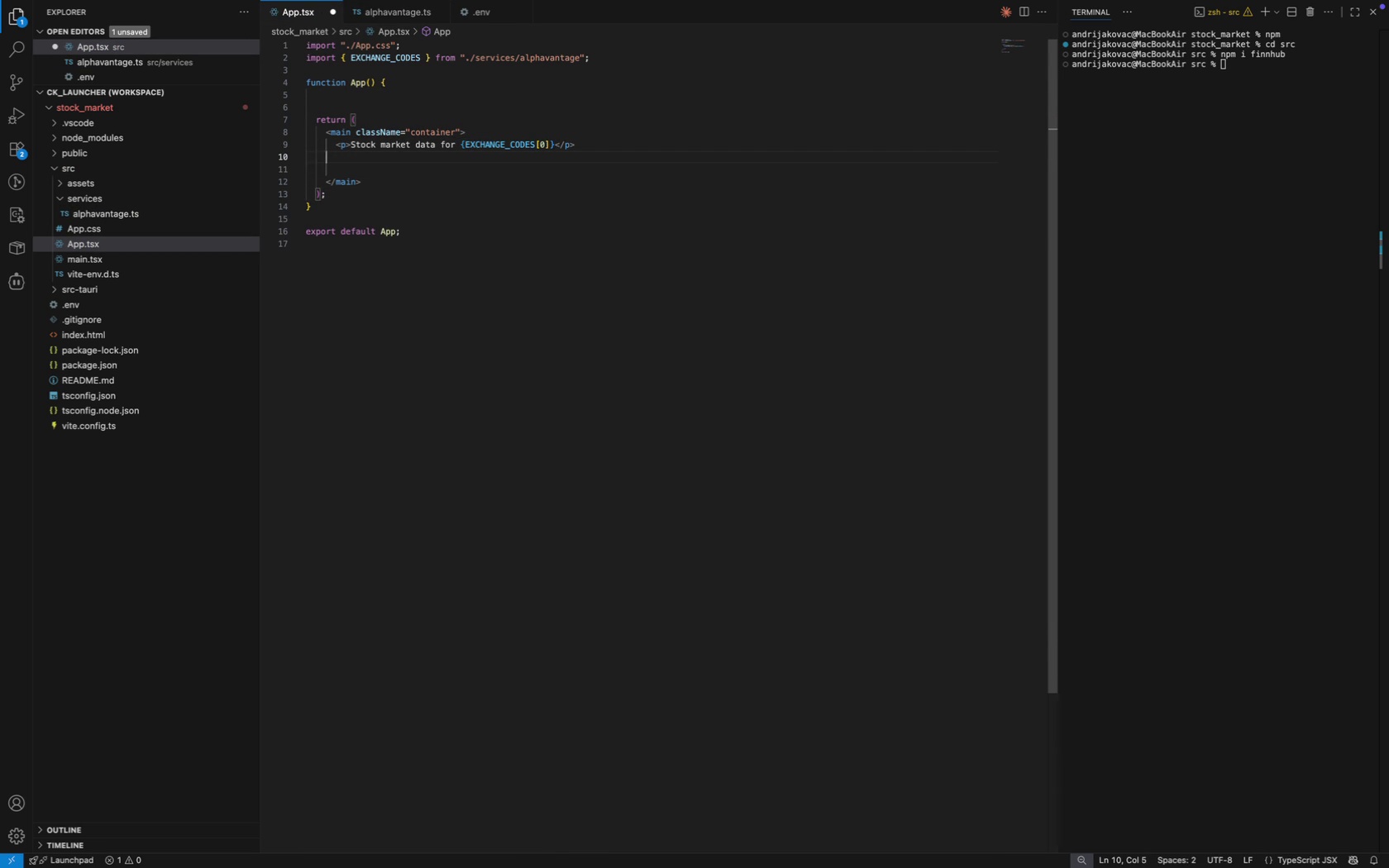 
key(Tab)
 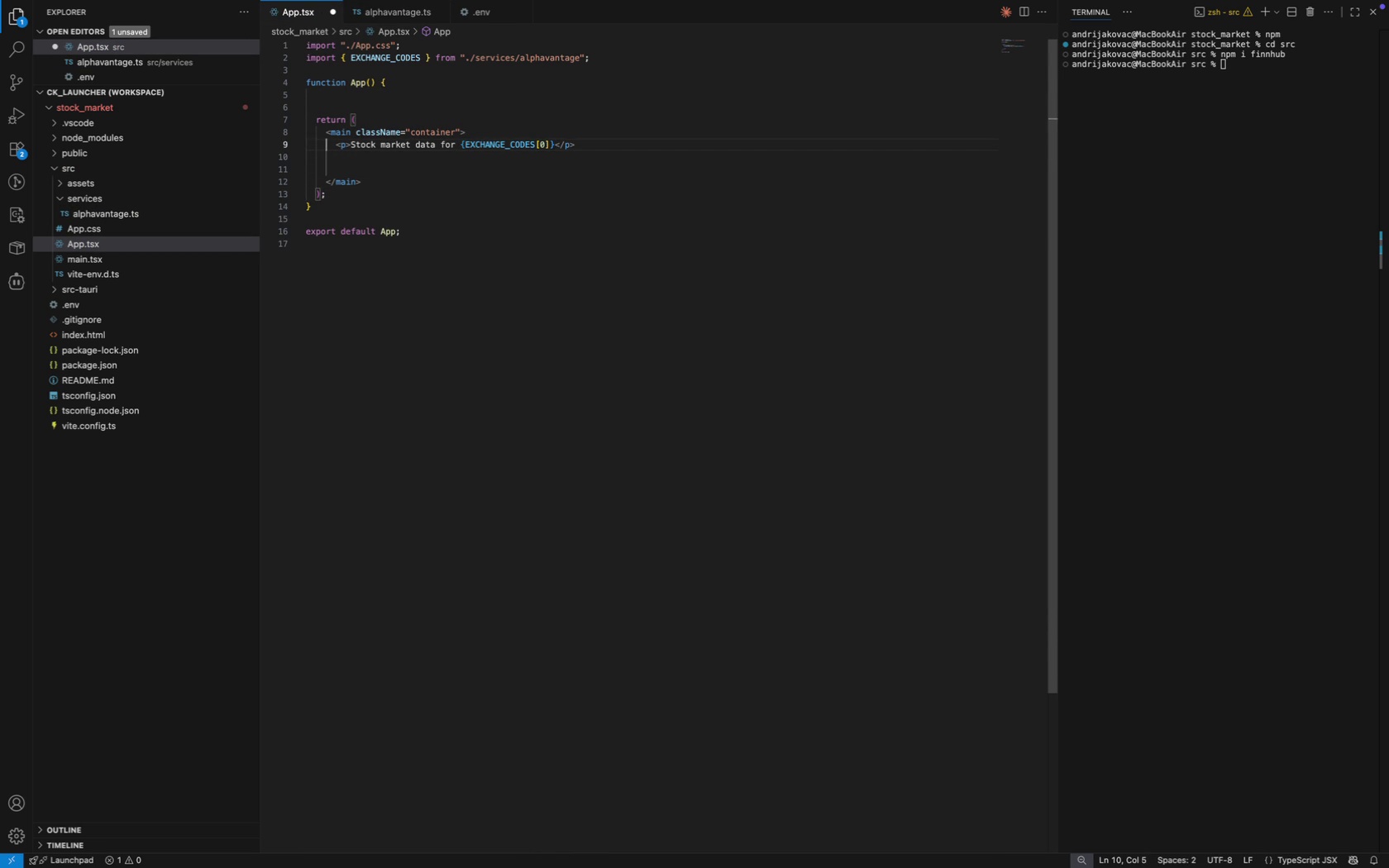 
key(ArrowUp)
 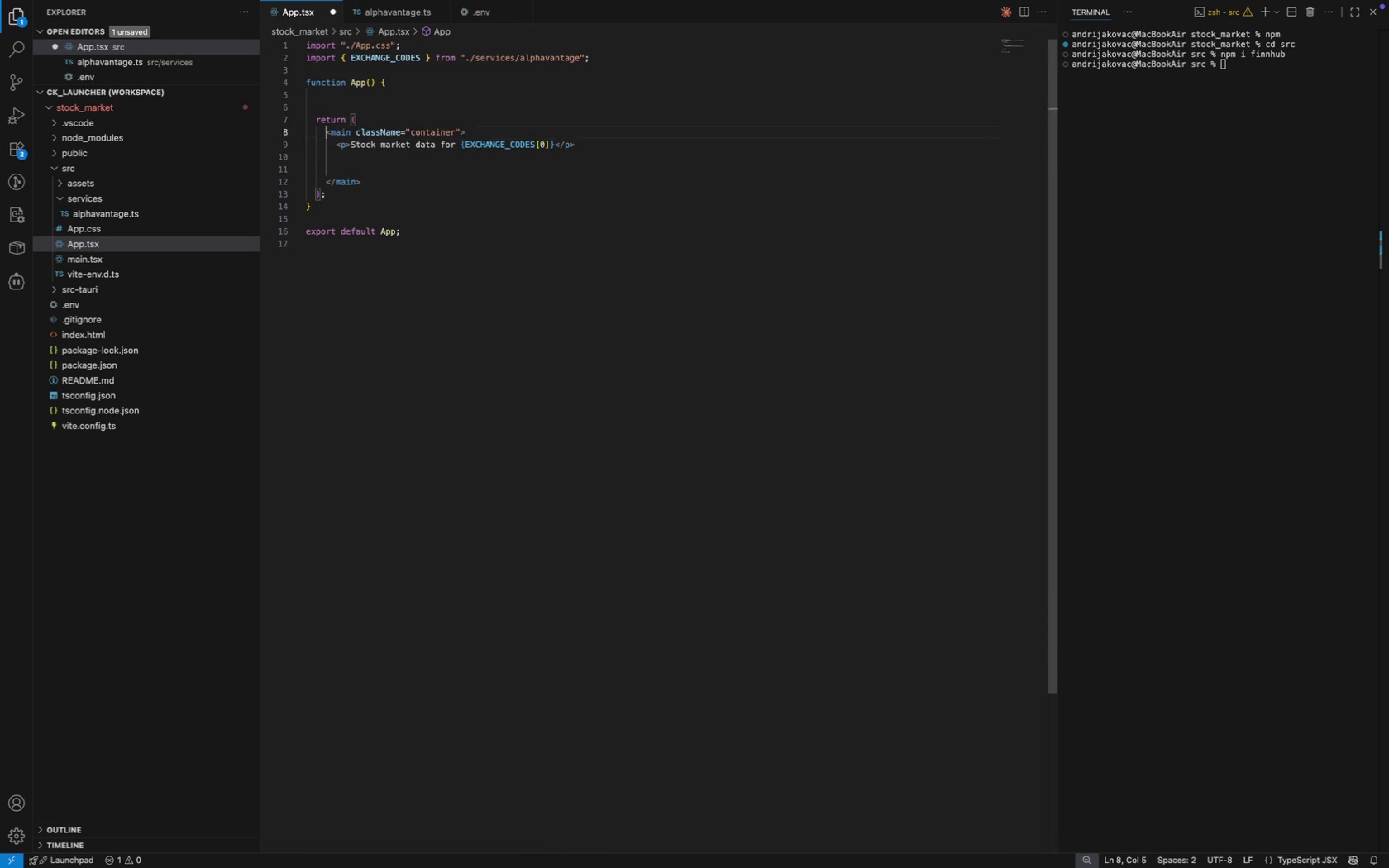 
key(ArrowUp)
 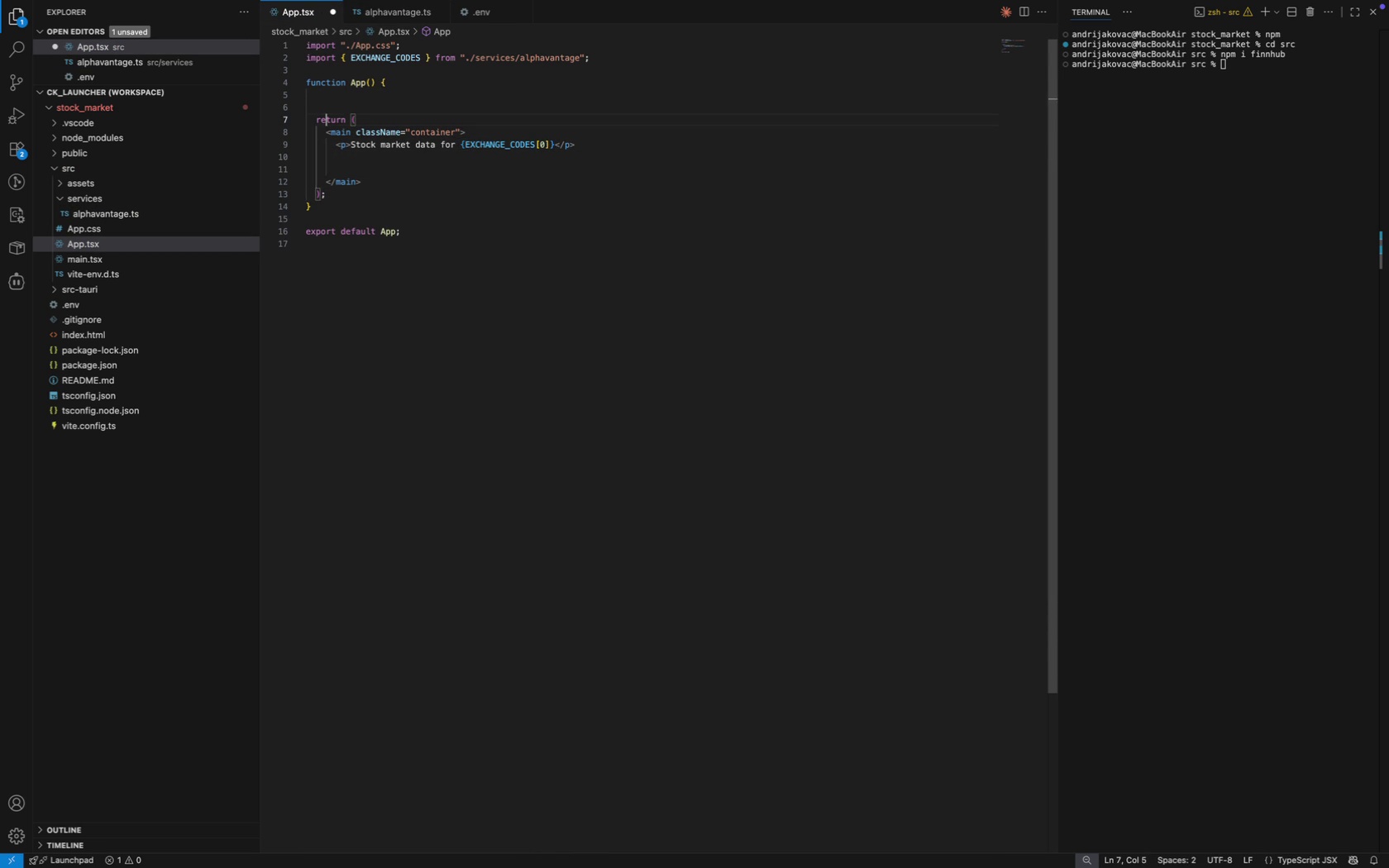 
key(ArrowUp)
 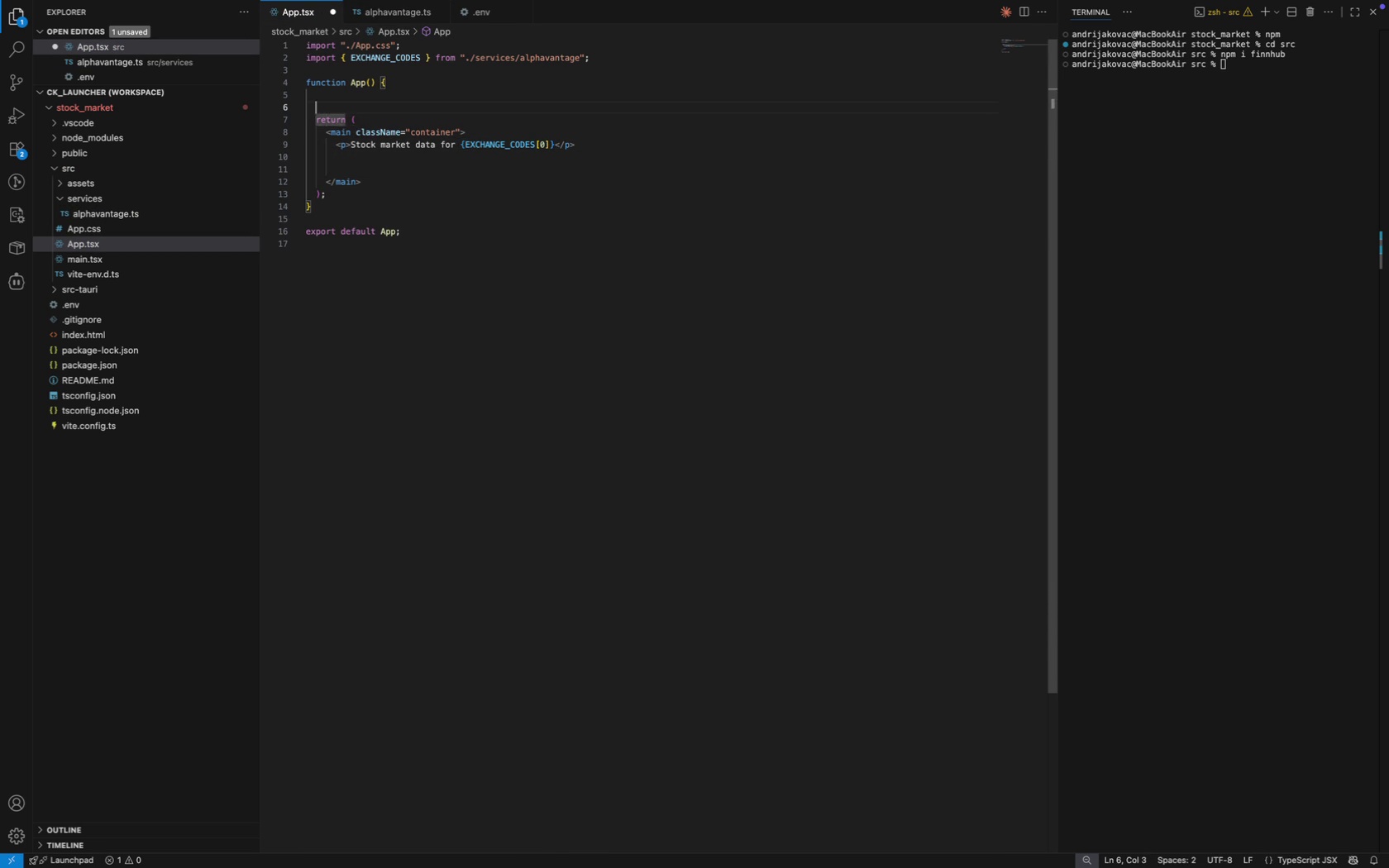 
key(ArrowUp)
 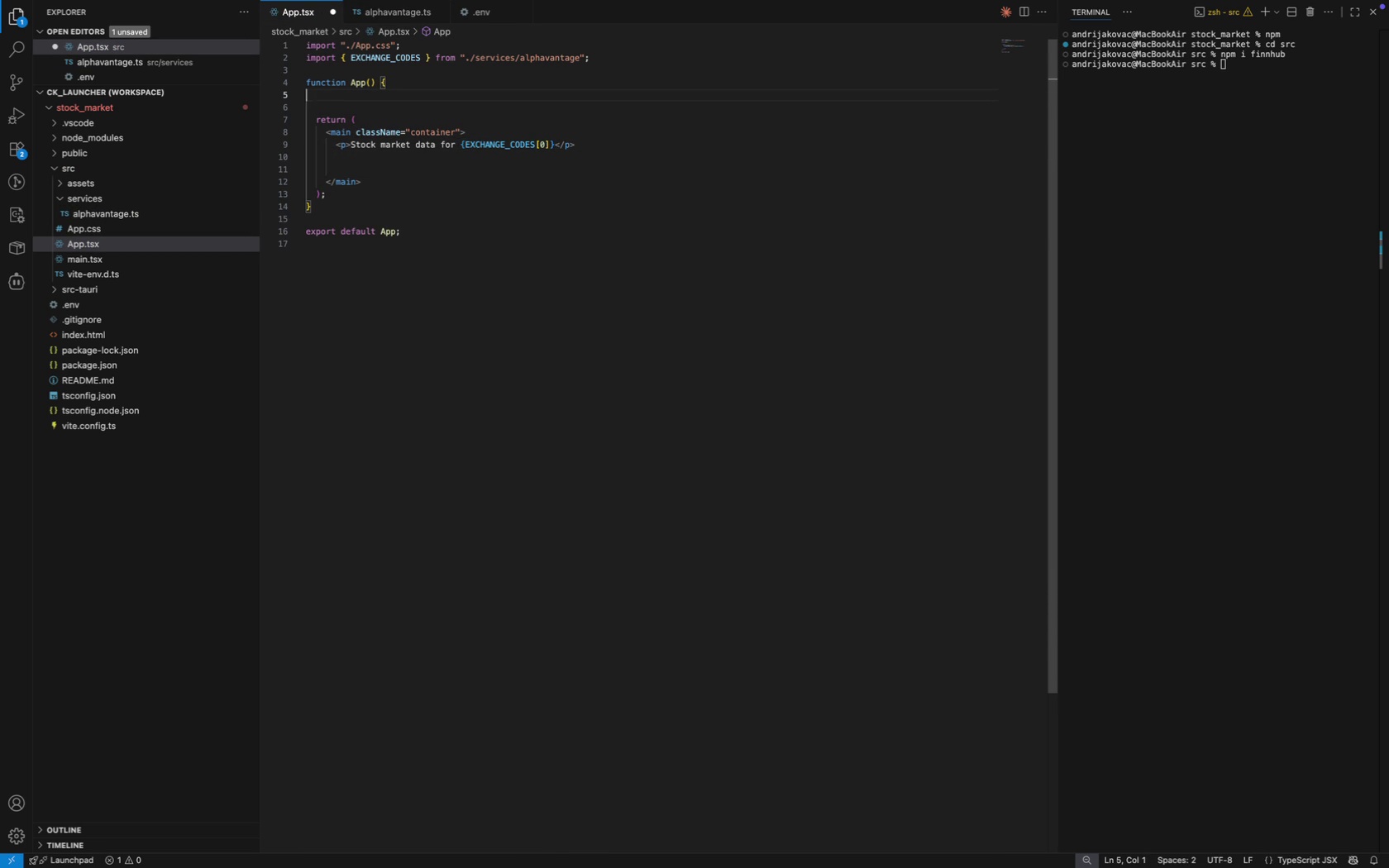 
key(ArrowUp)
 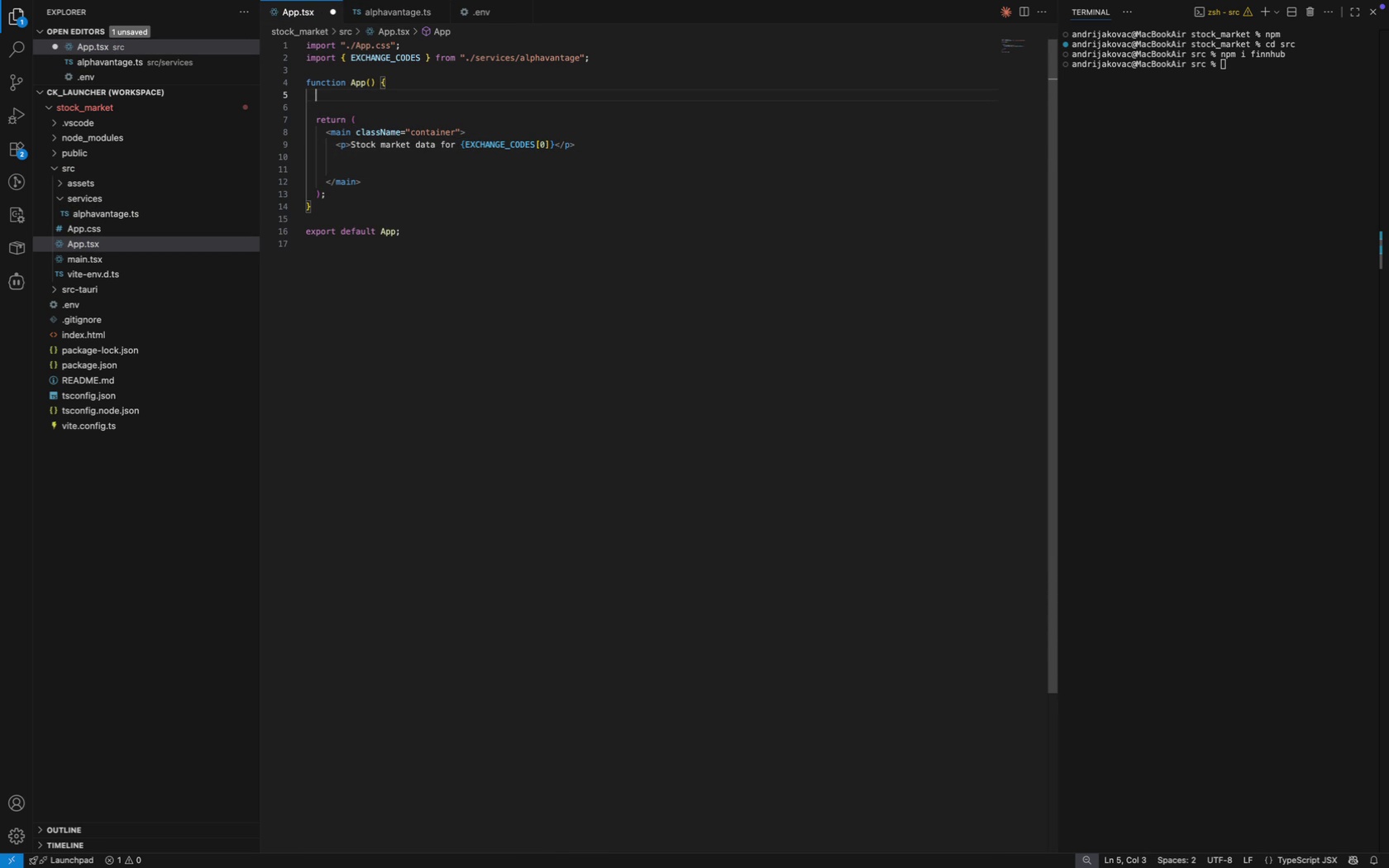 
key(Tab)
type(const current )
key(Backspace)
type(Data = useS)